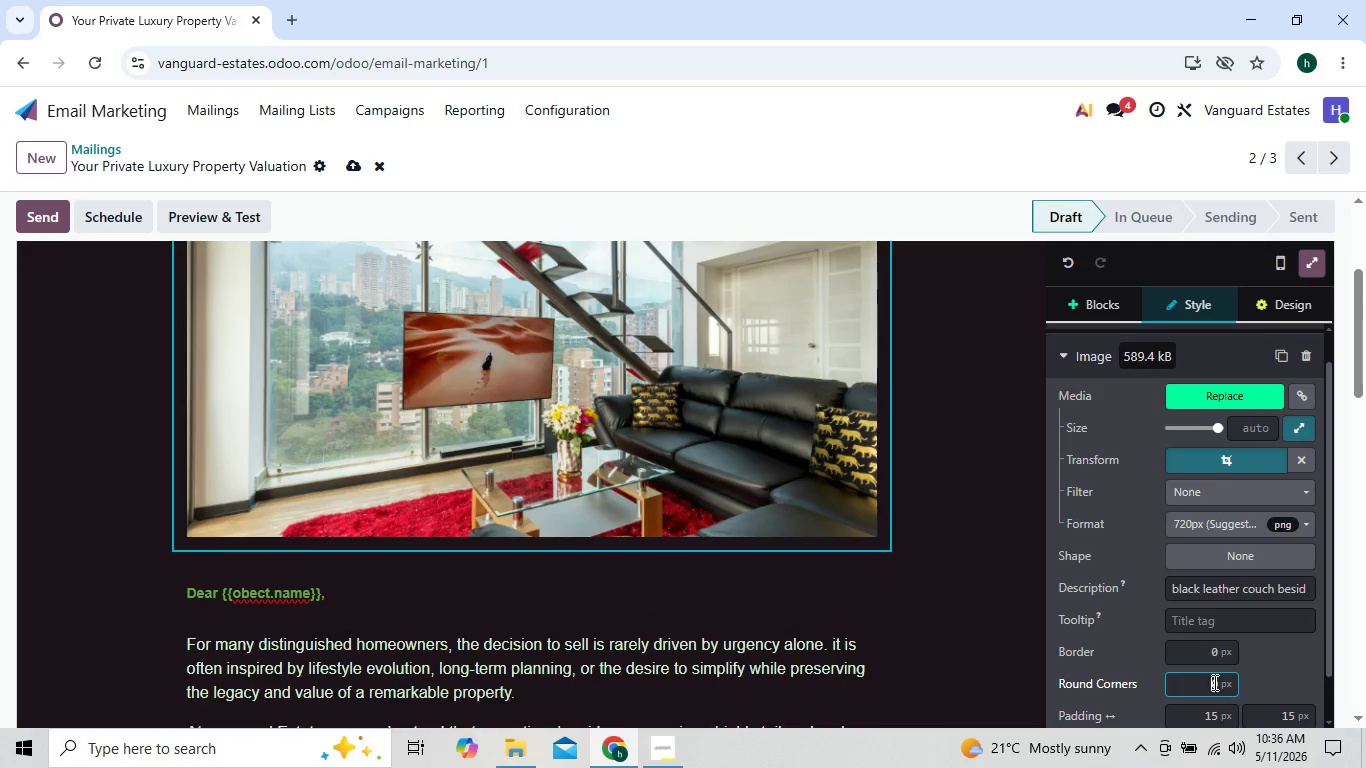 
key(3)
 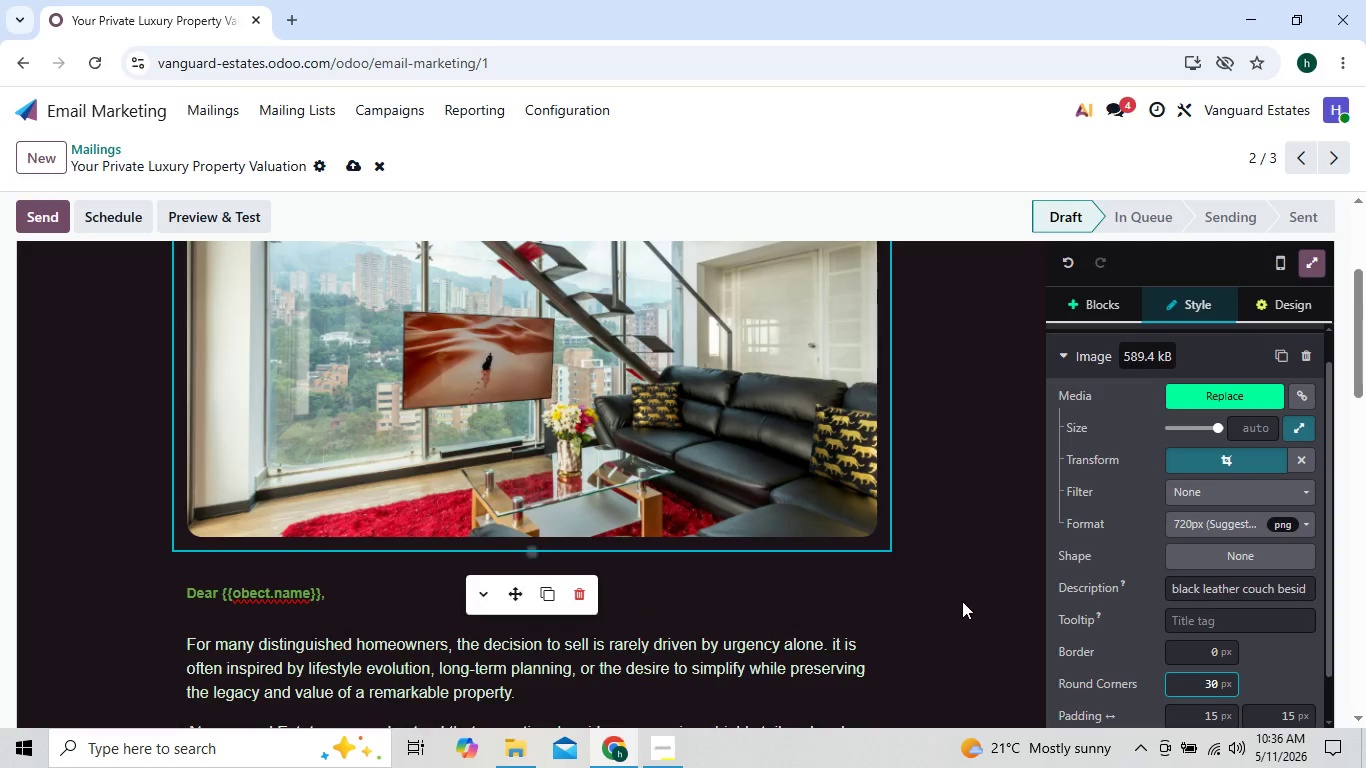 
left_click([962, 601])
 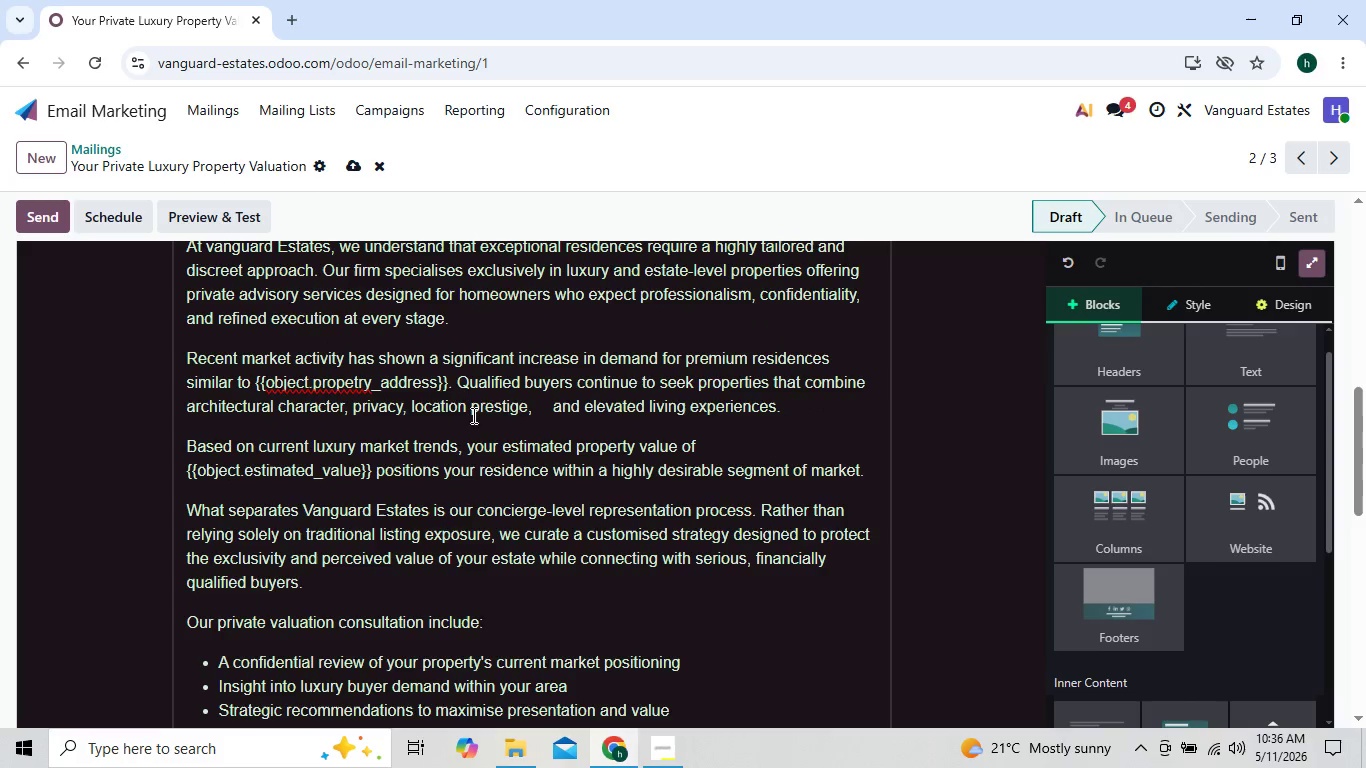 
wait(5.48)
 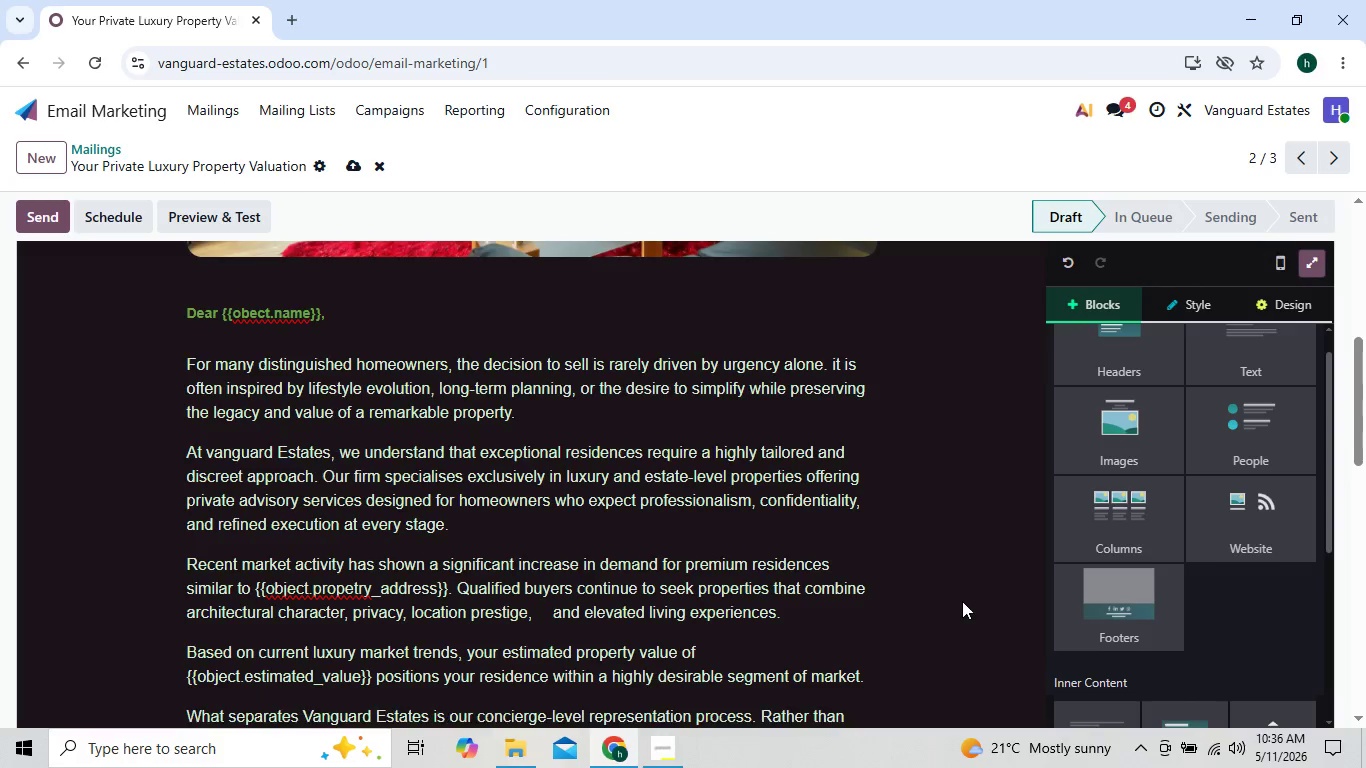 
left_click([354, 377])
 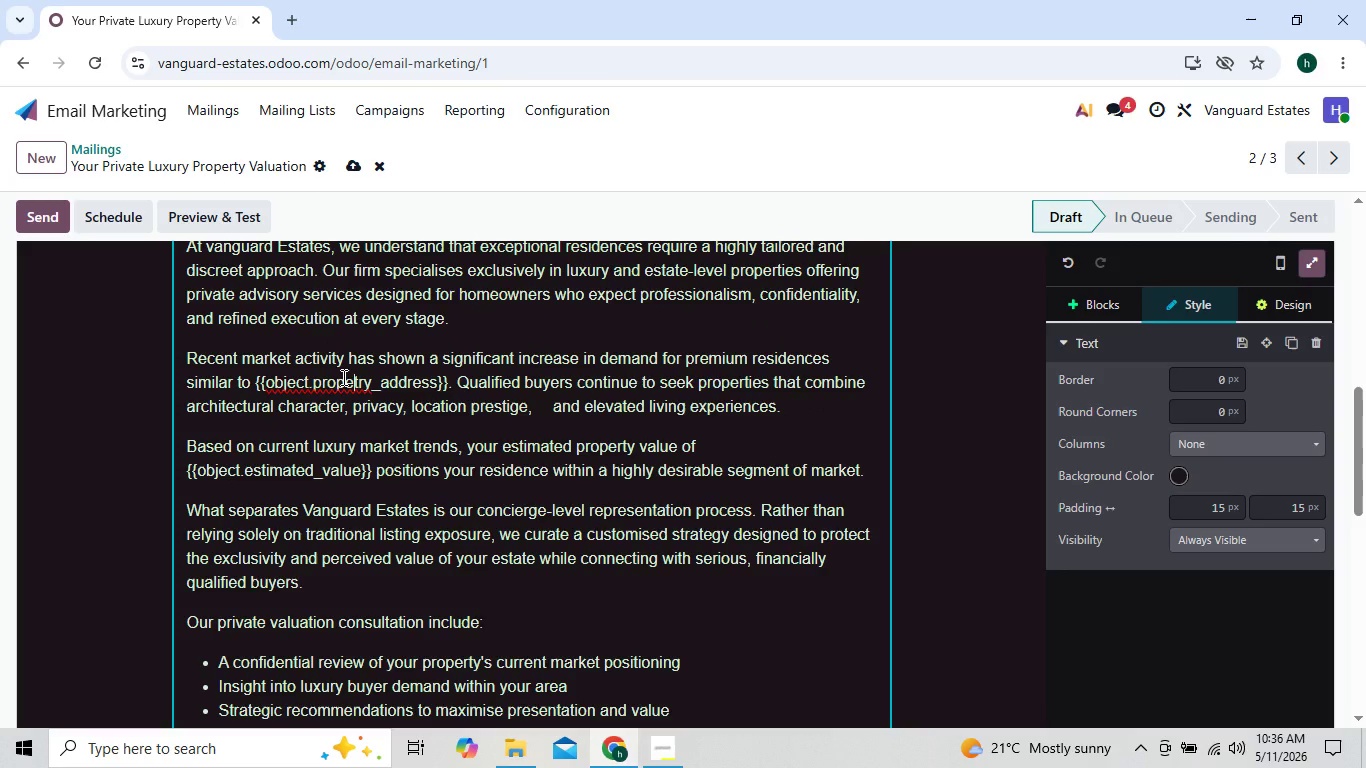 
right_click([342, 377])
 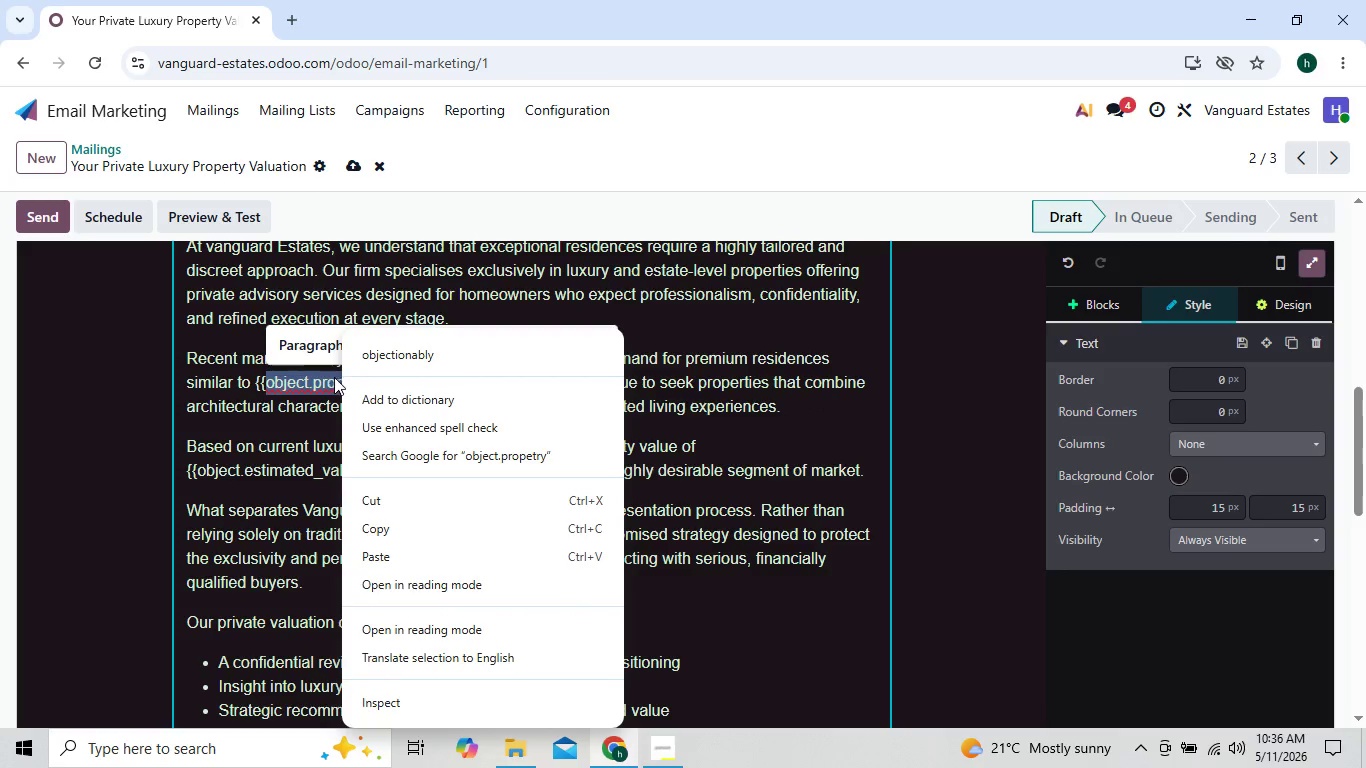 
left_click([333, 377])
 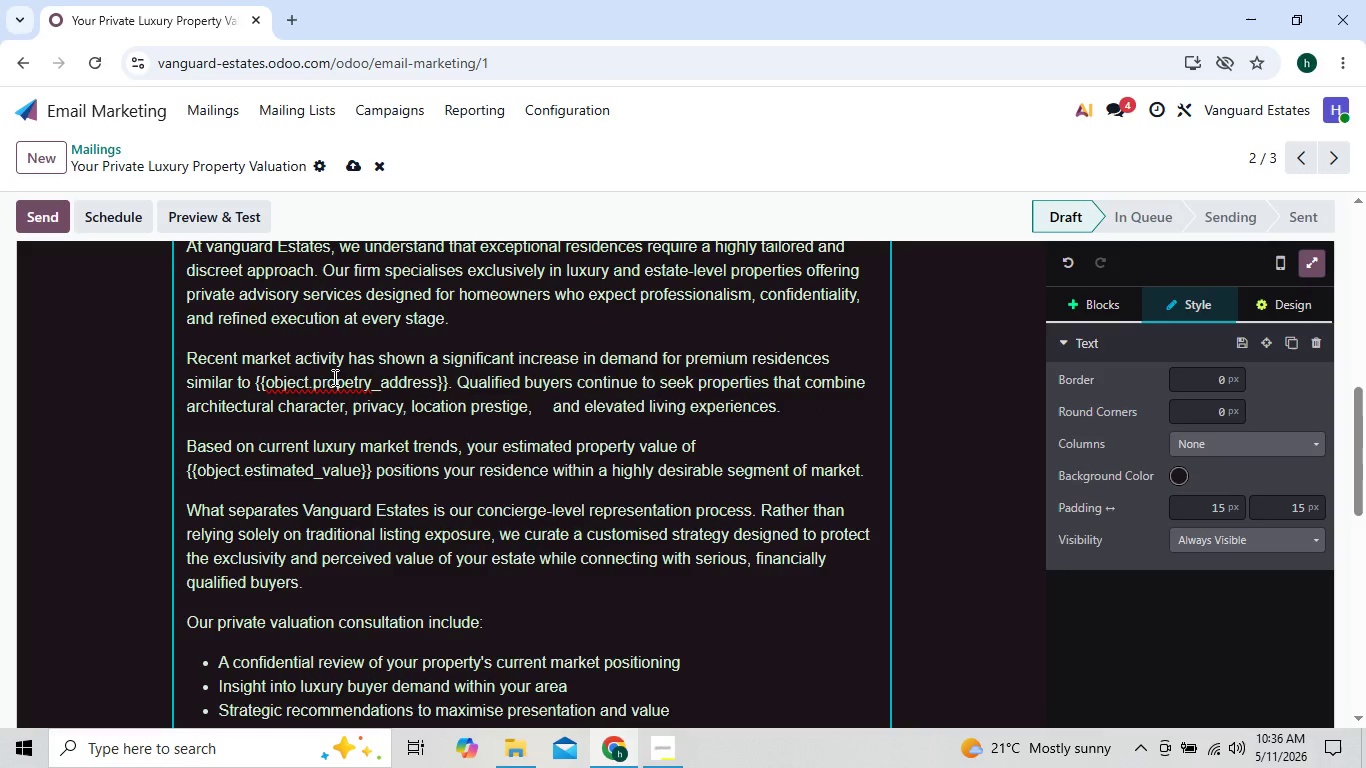 
right_click([333, 377])
 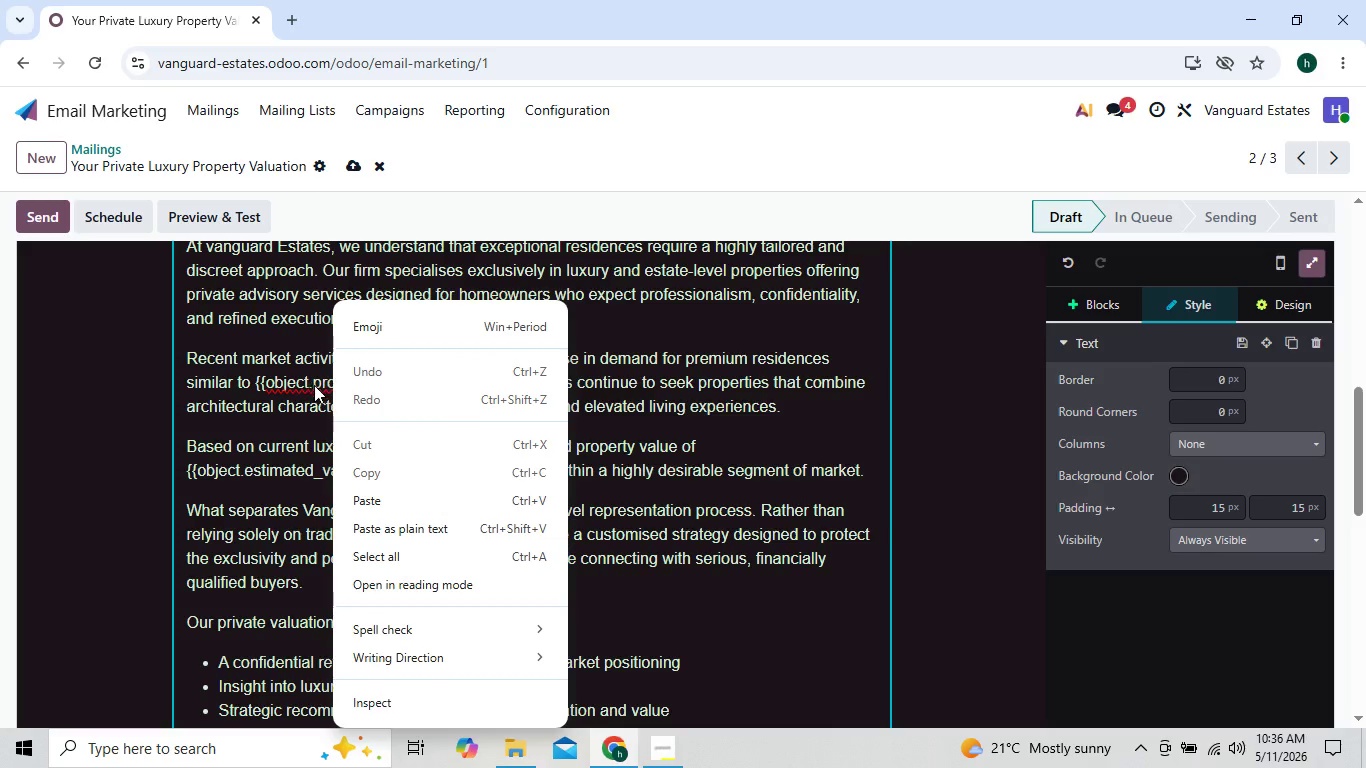 
left_click([315, 387])
 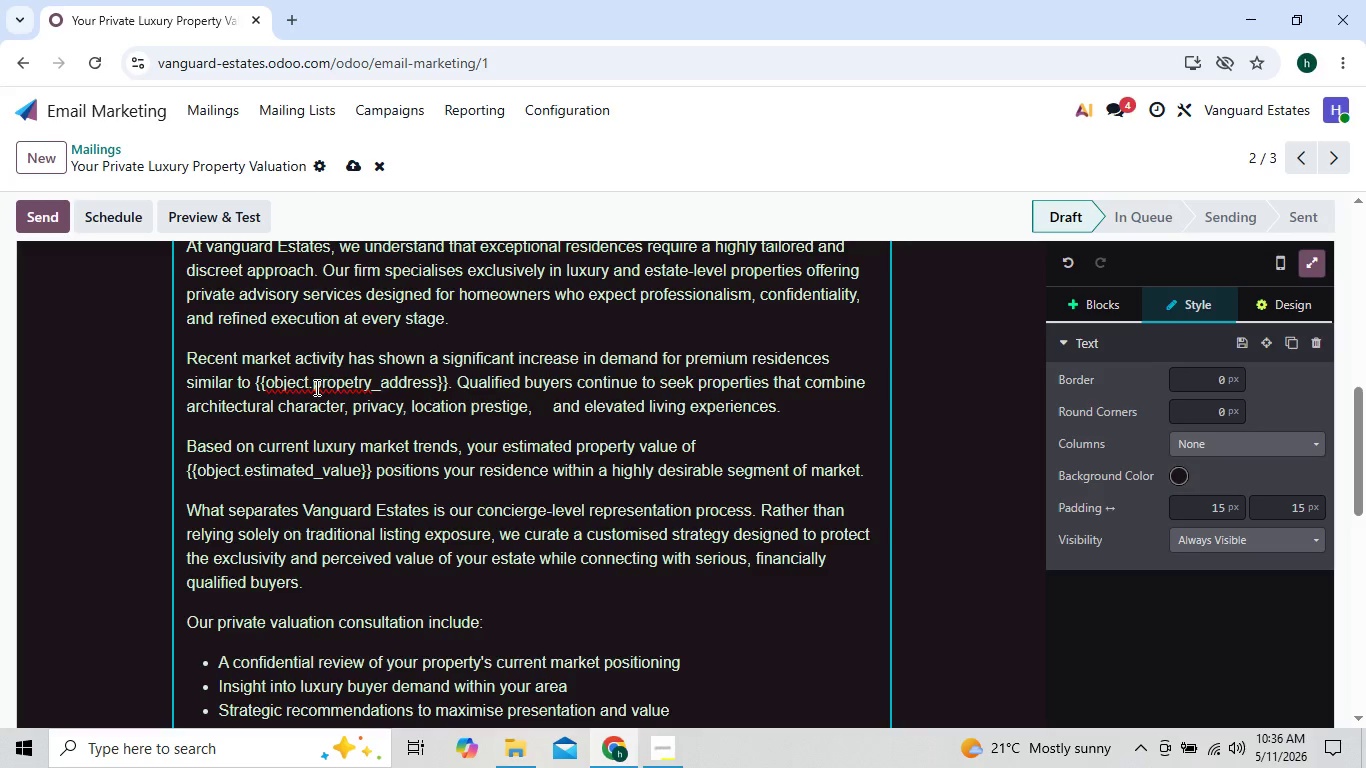 
key(Space)
 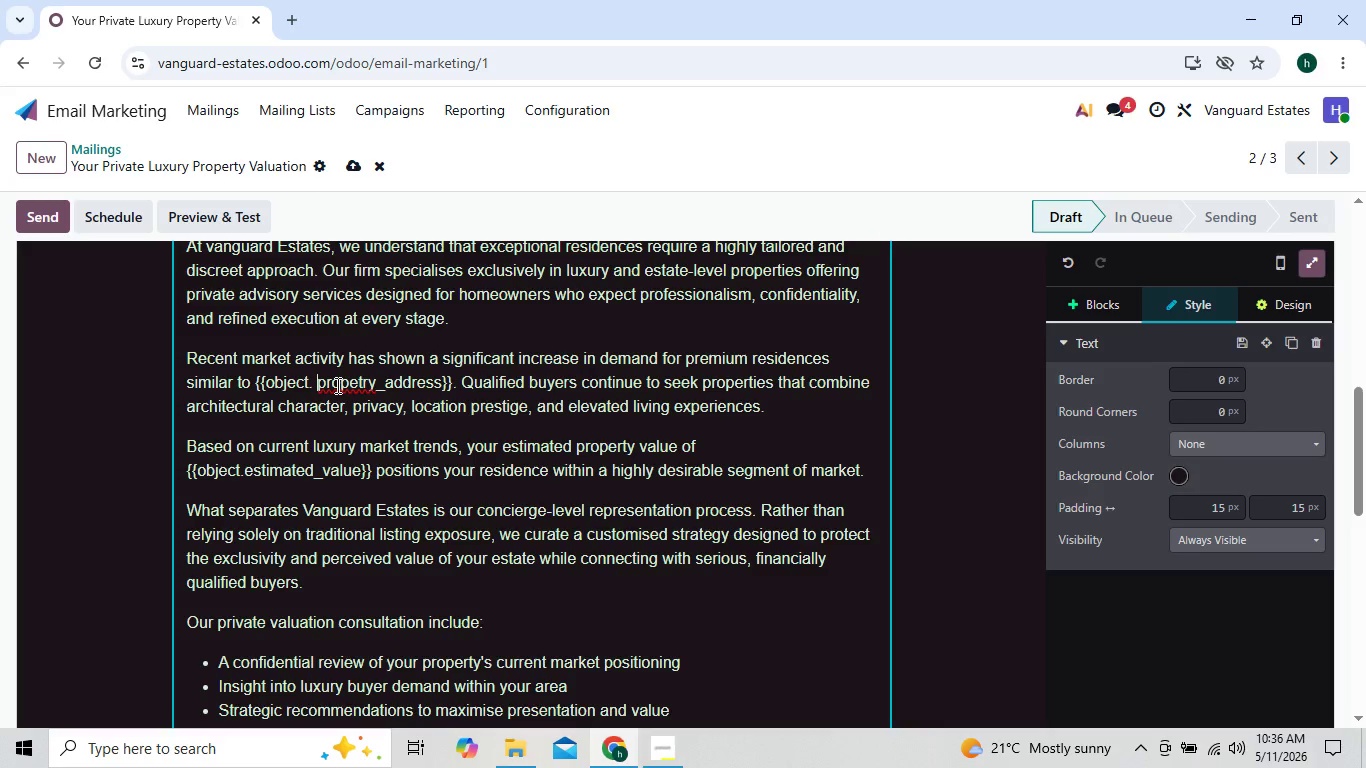 
right_click([336, 385])
 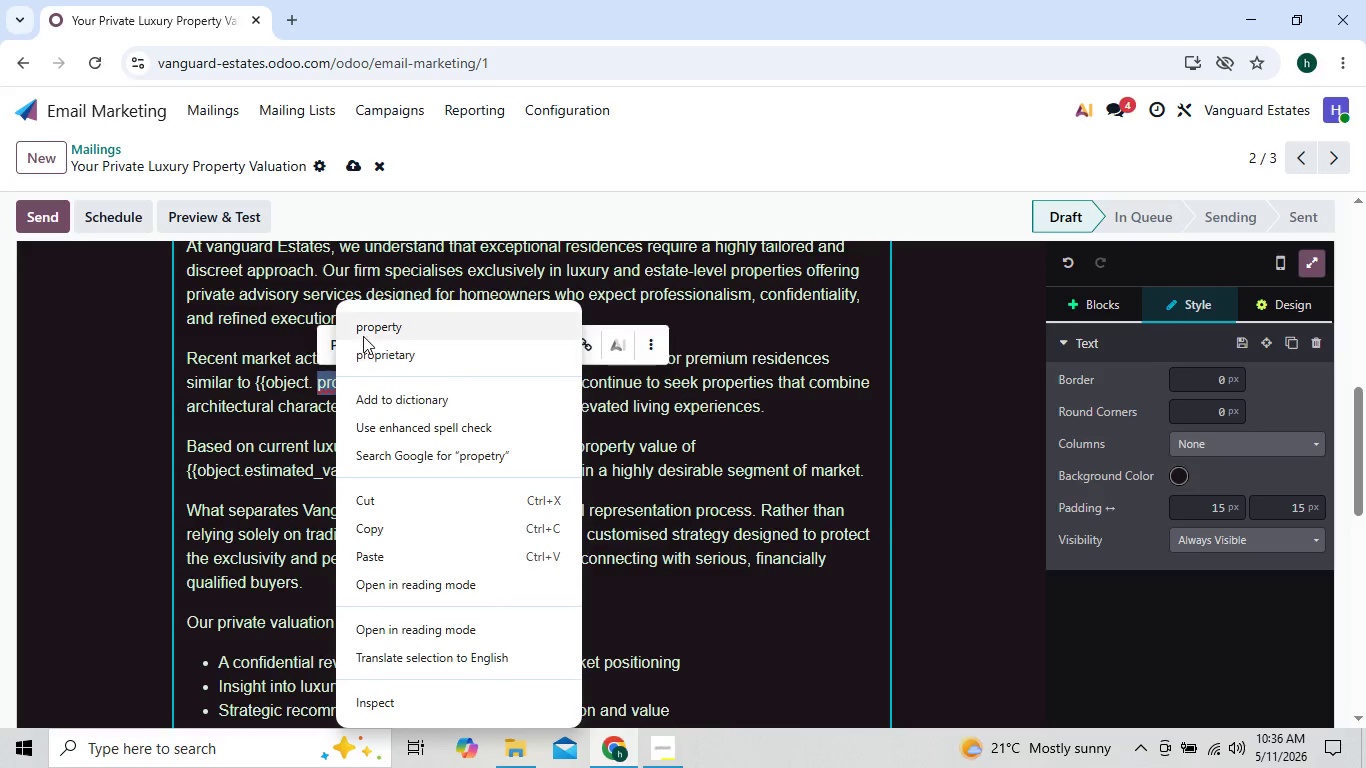 
left_click([366, 328])
 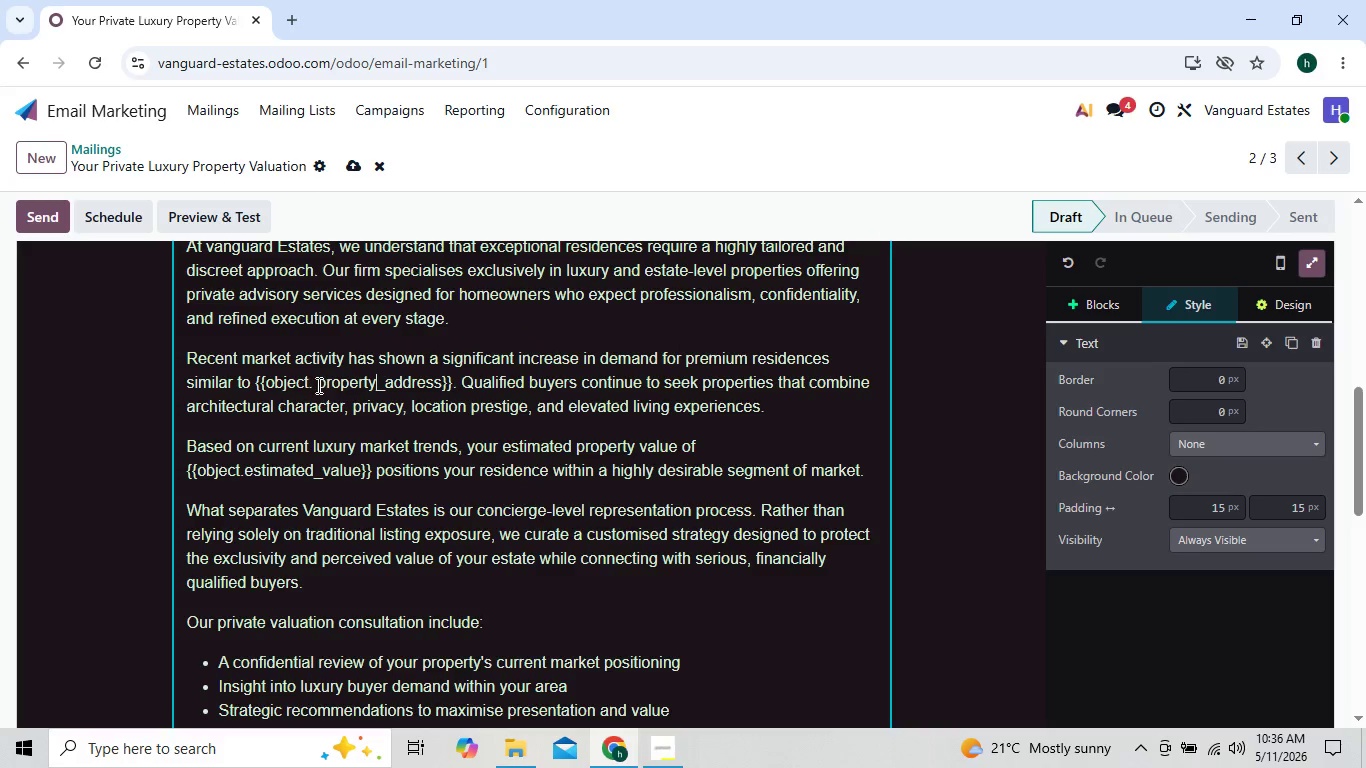 
left_click([316, 384])
 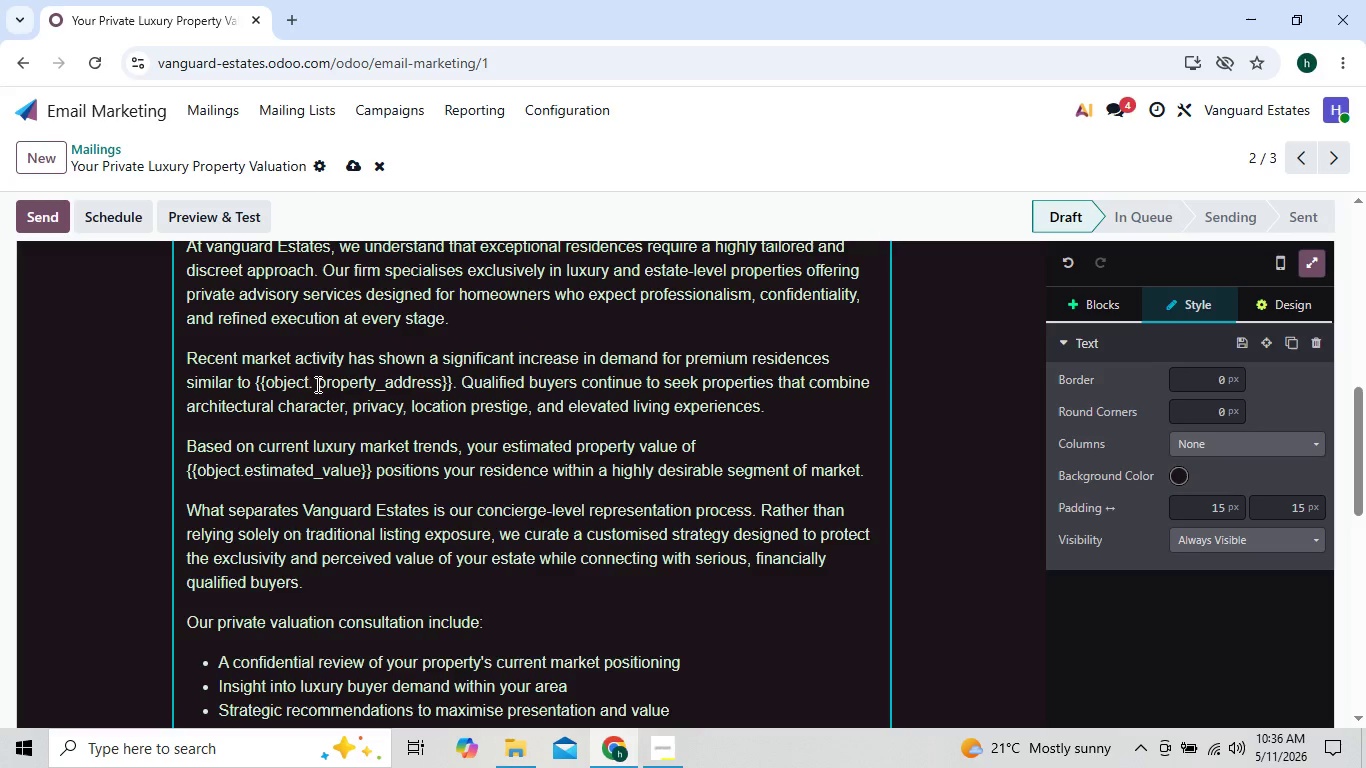 
key(Backspace)
 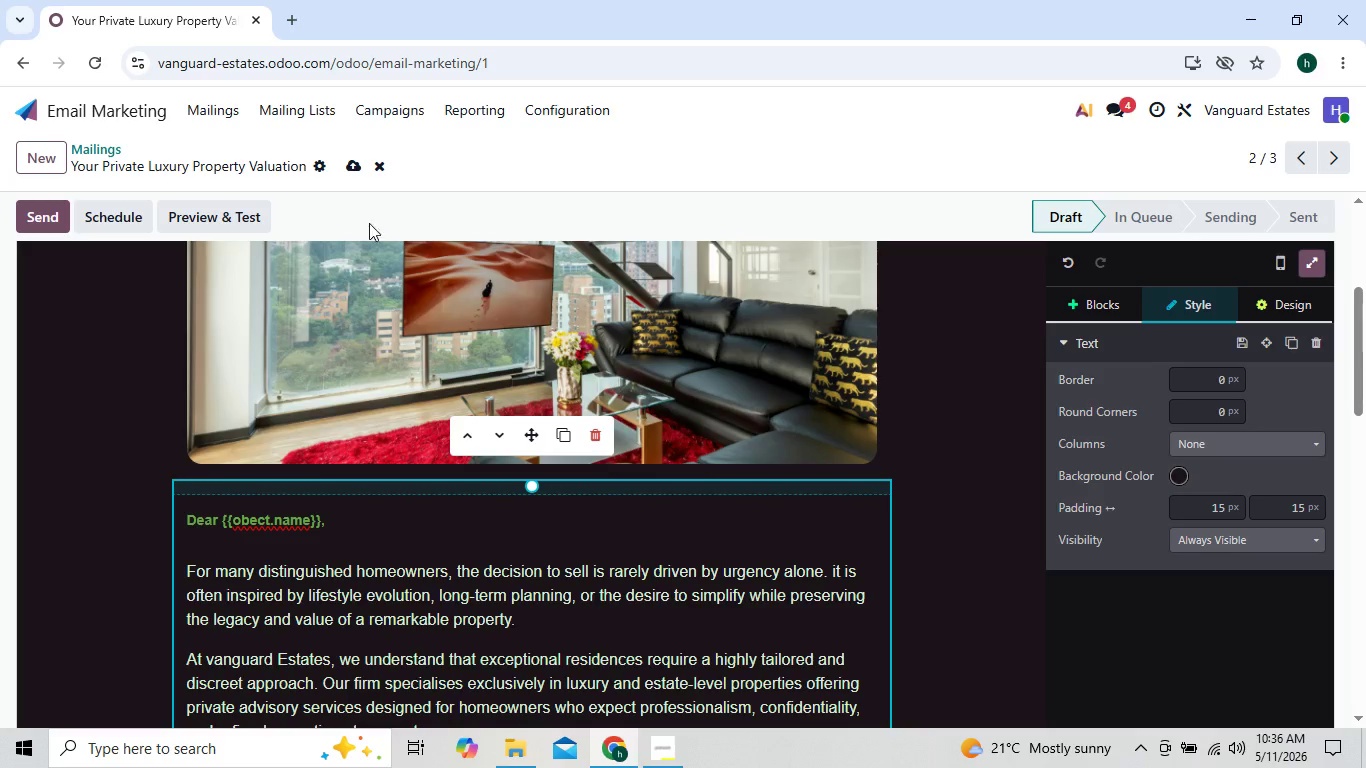 
wait(6.62)
 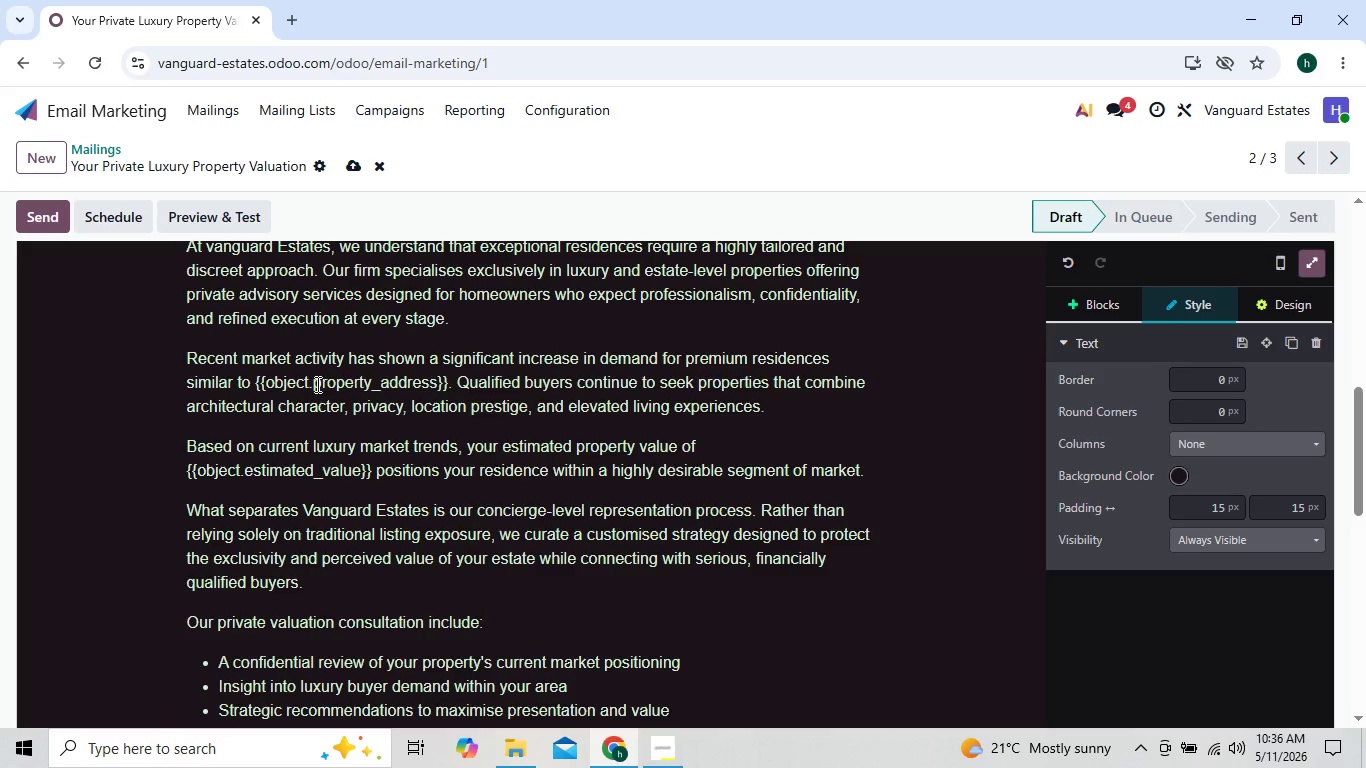 
left_click([224, 104])
 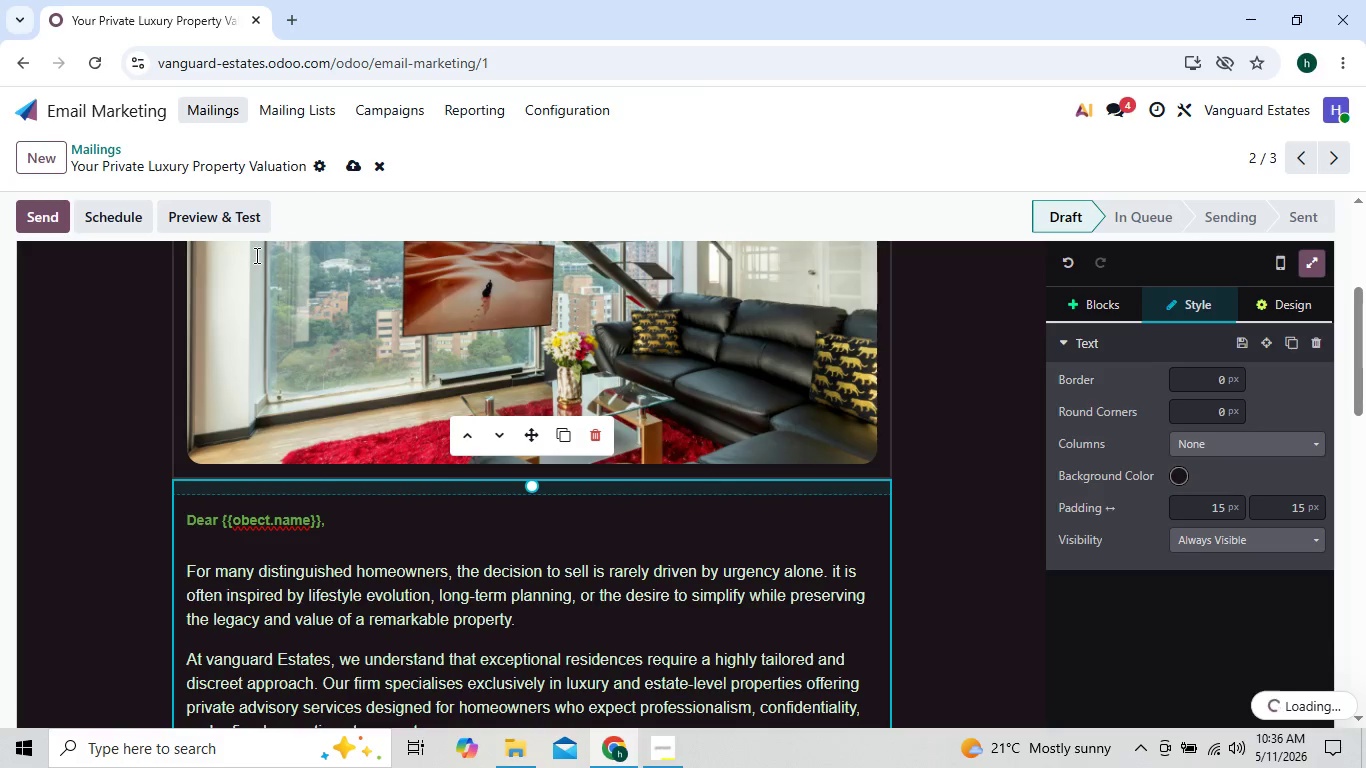 
wait(9.15)
 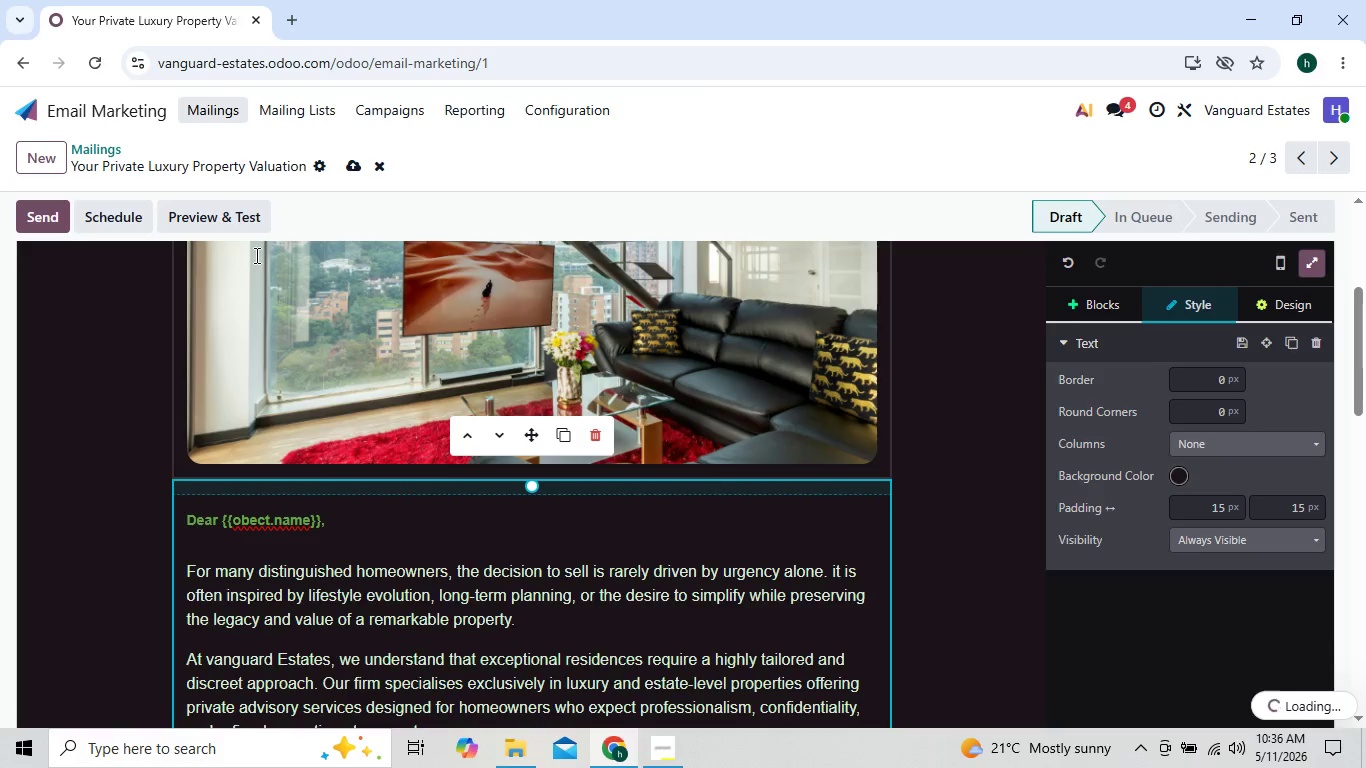 
mouse_move([310, 270])
 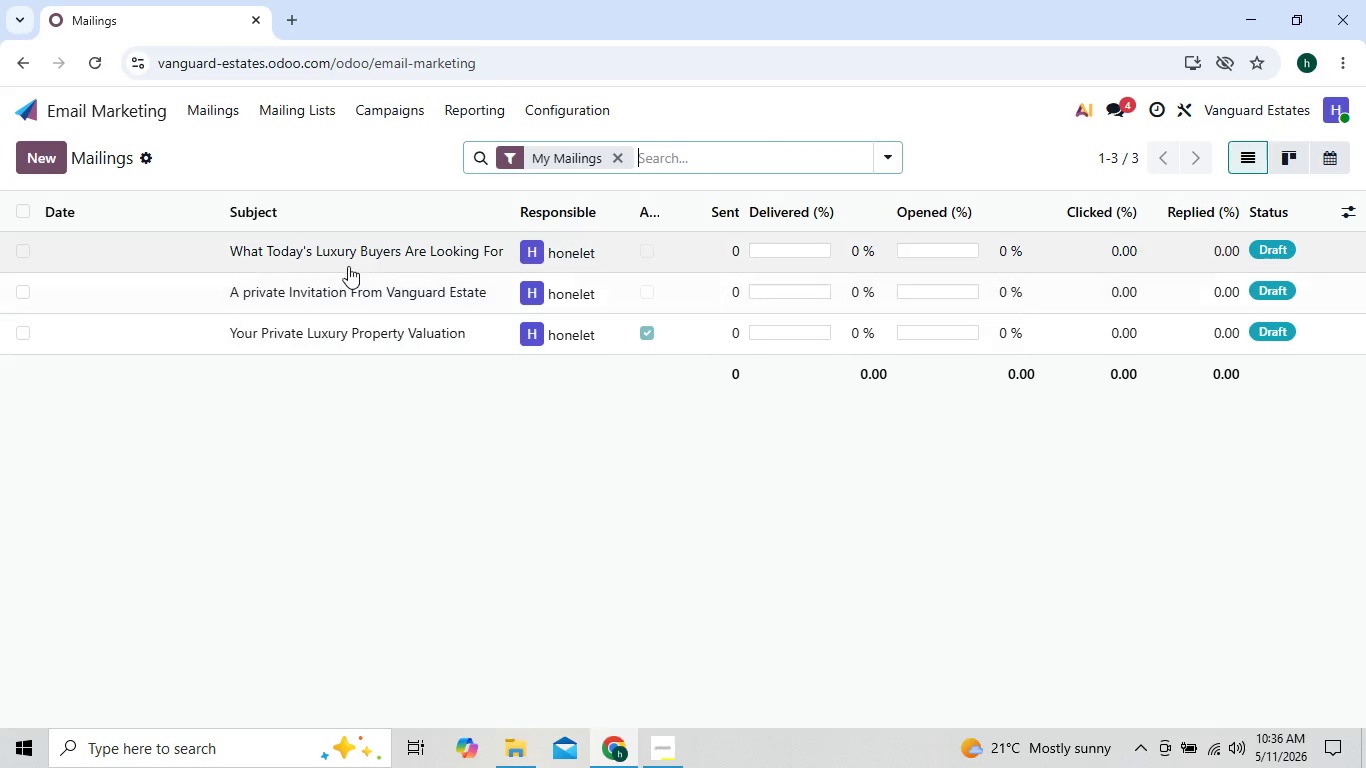 
left_click([348, 258])